 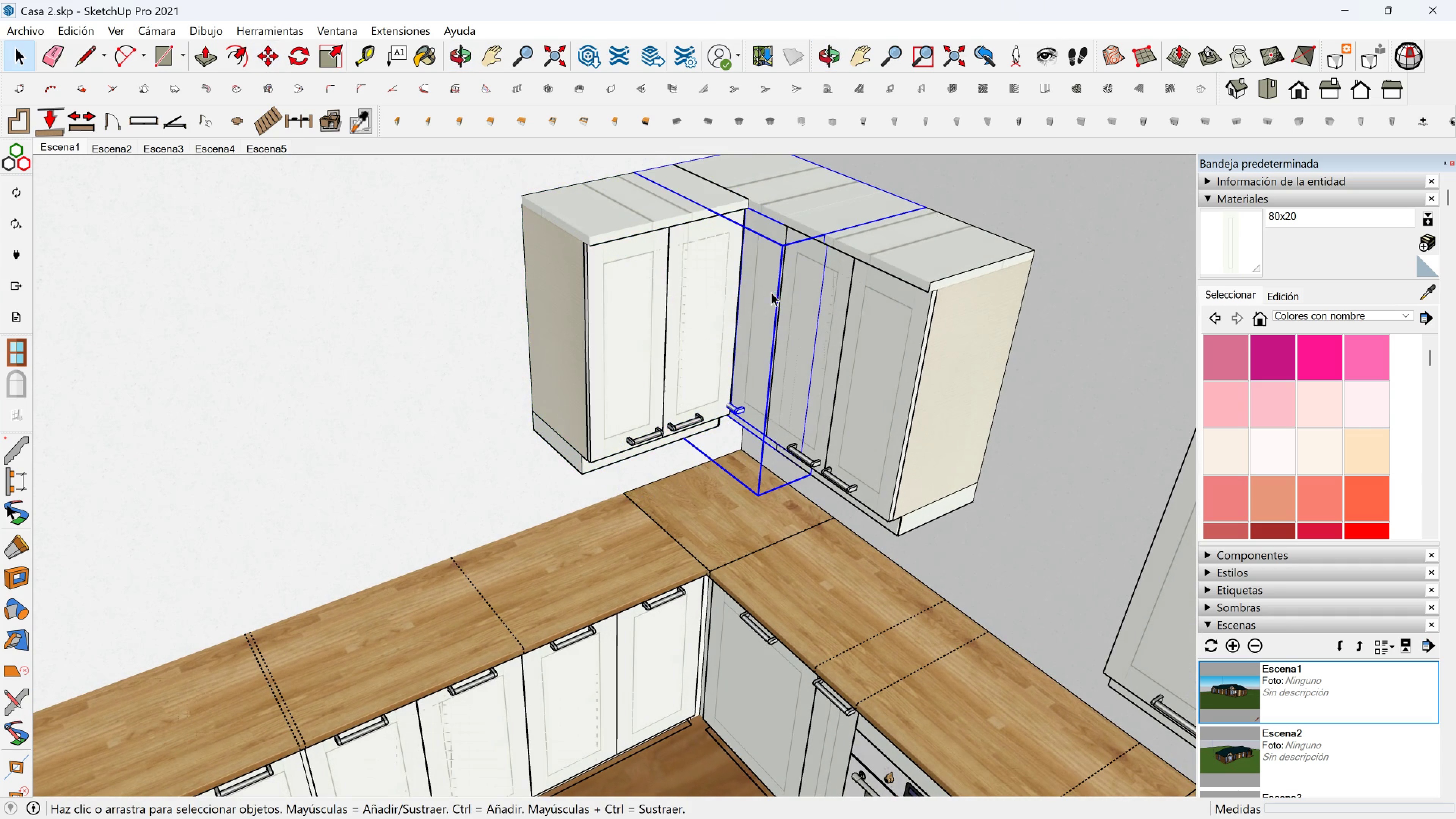 
left_click([771, 292])
 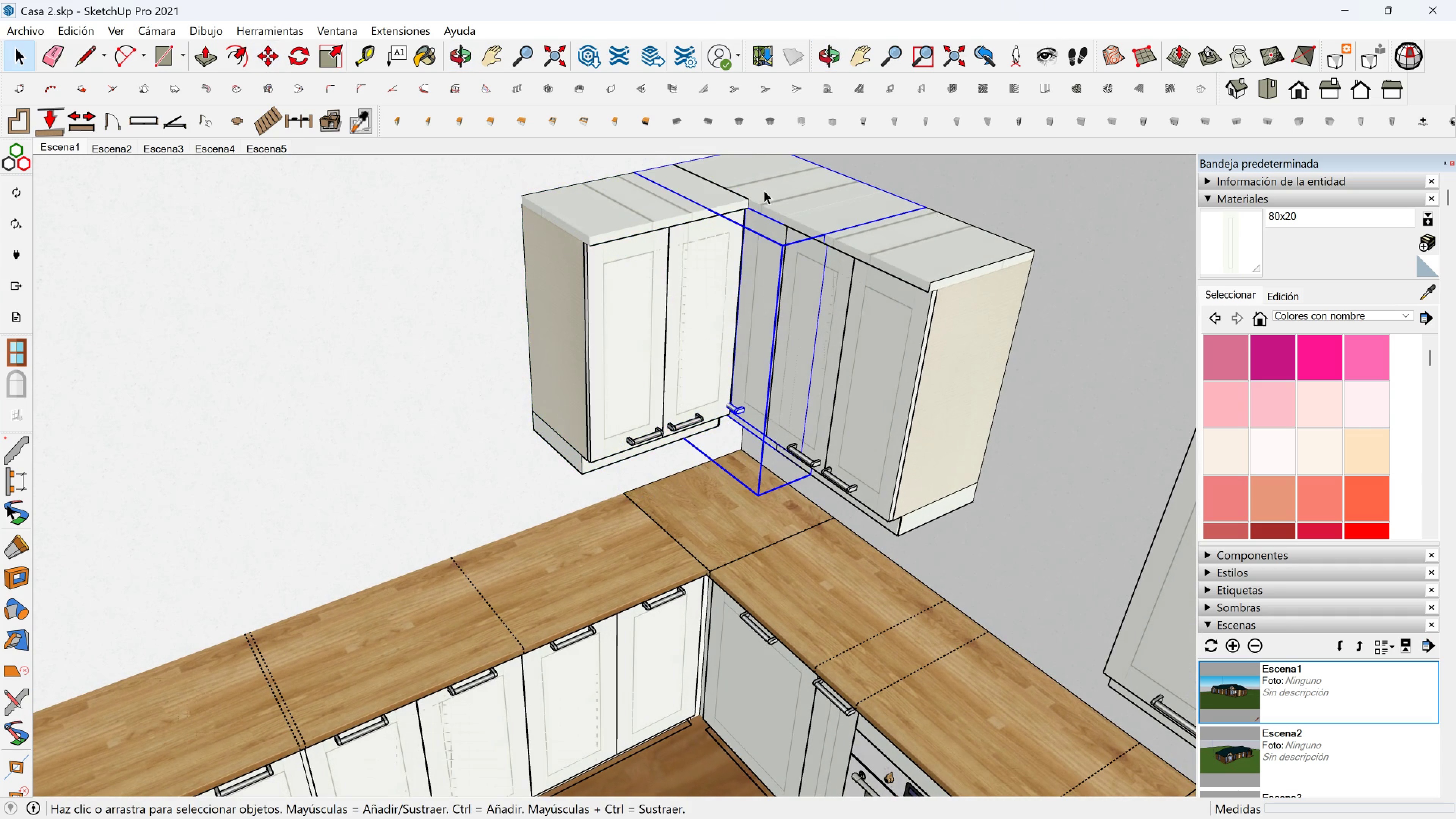 
double_click([764, 190])
 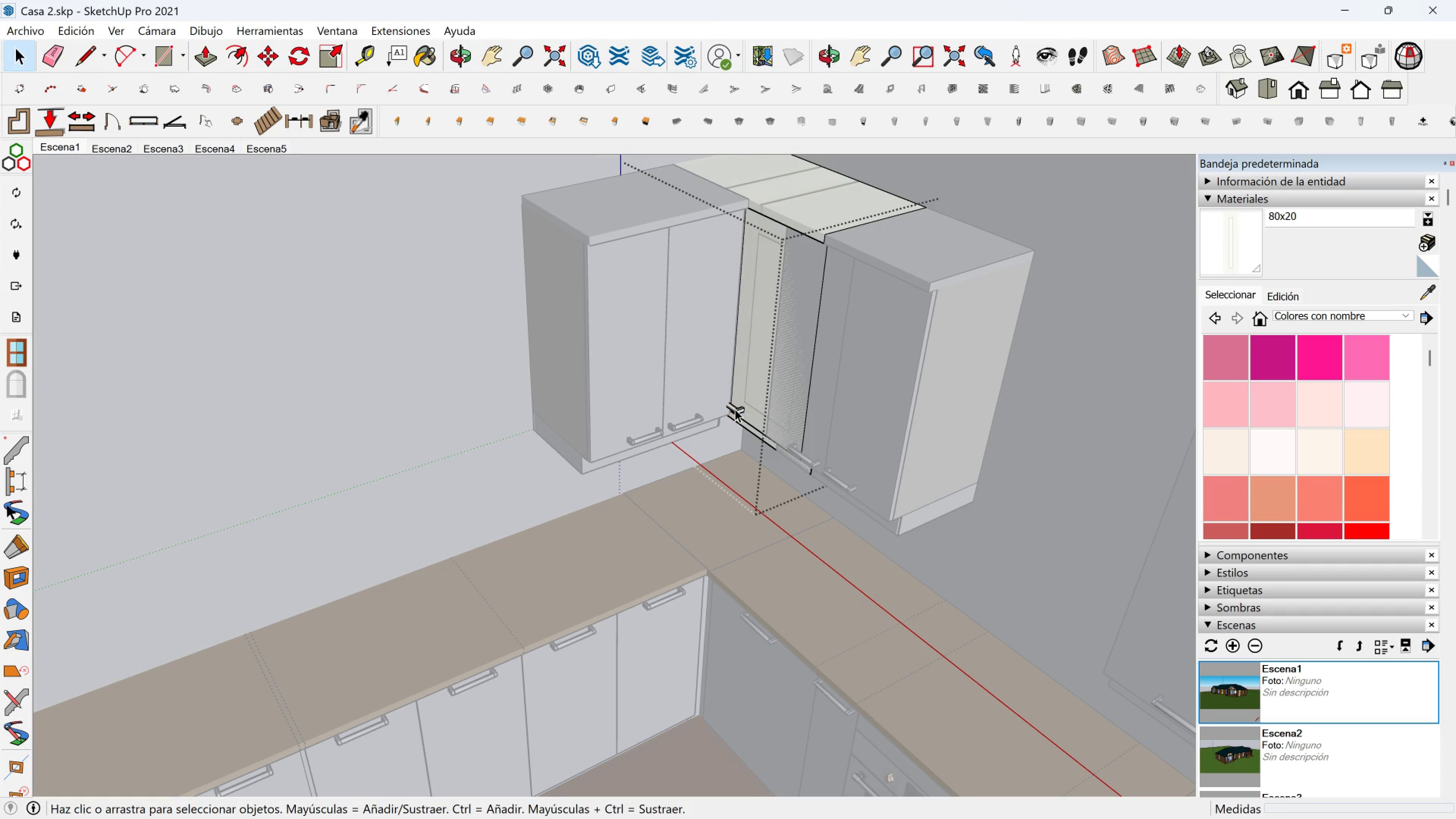 
left_click([734, 409])
 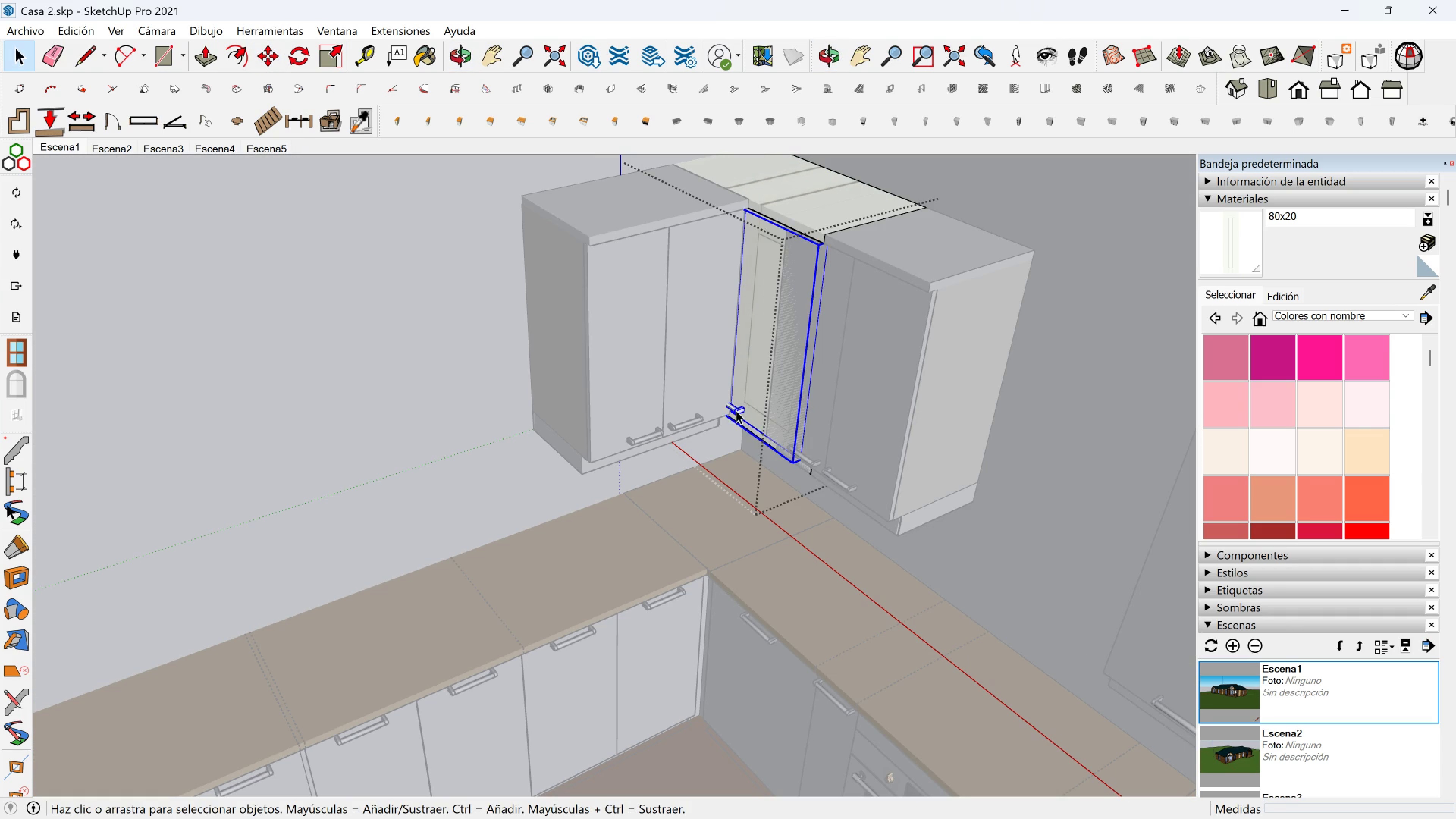 
double_click([736, 410])
 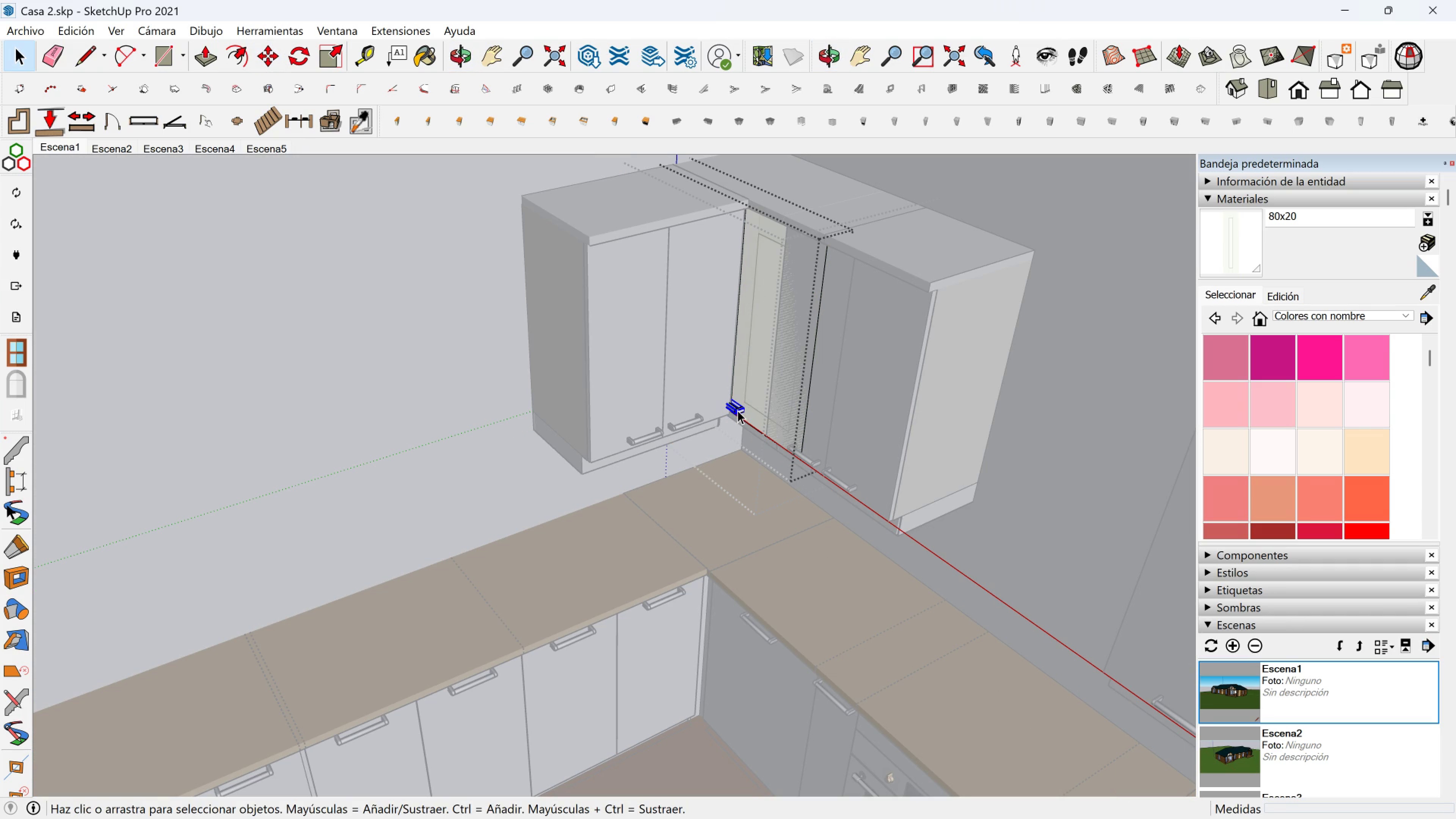 
triple_click([737, 410])
 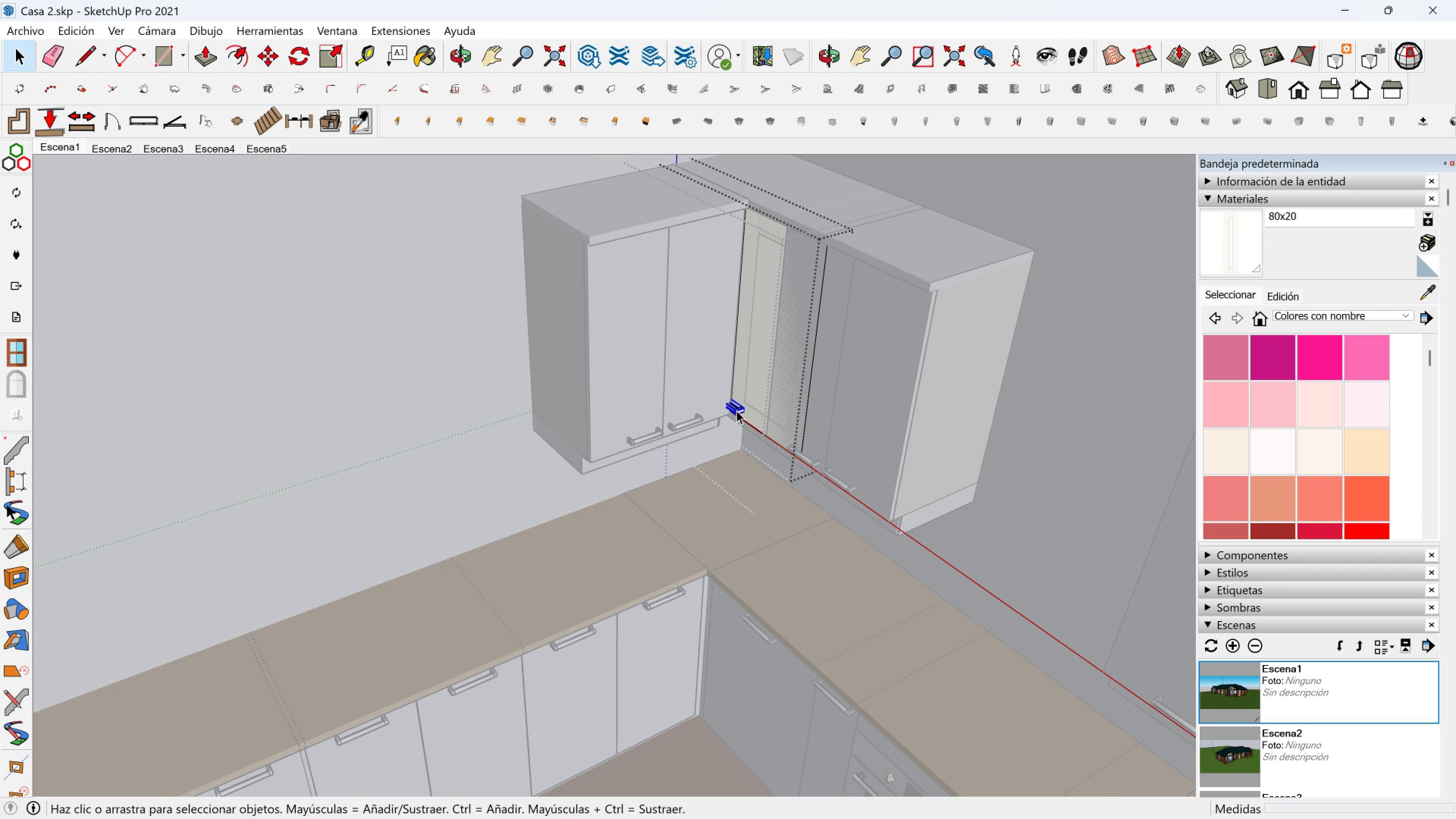 
key(Delete)
 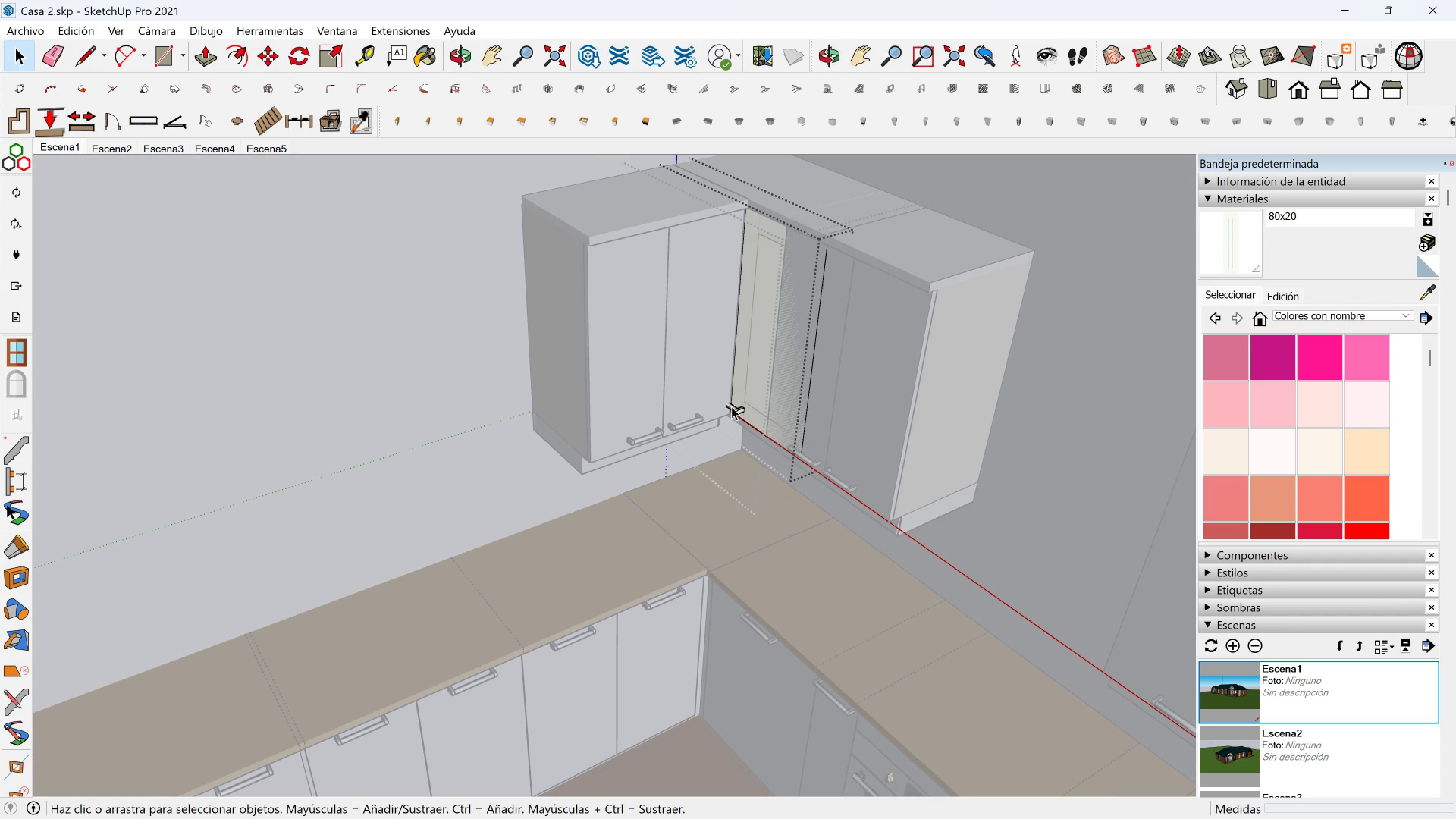 
left_click([731, 408])
 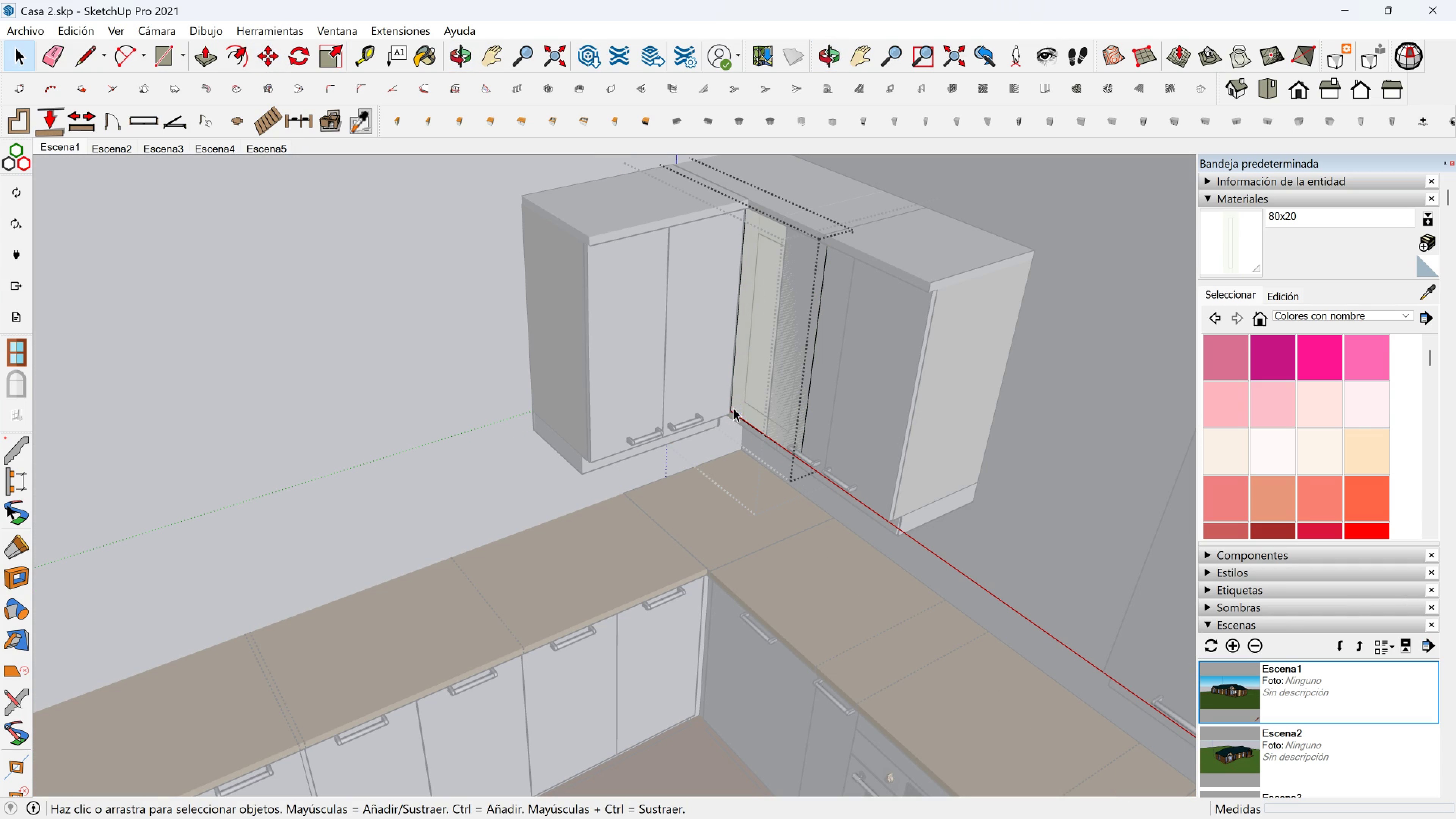 
key(Delete)
 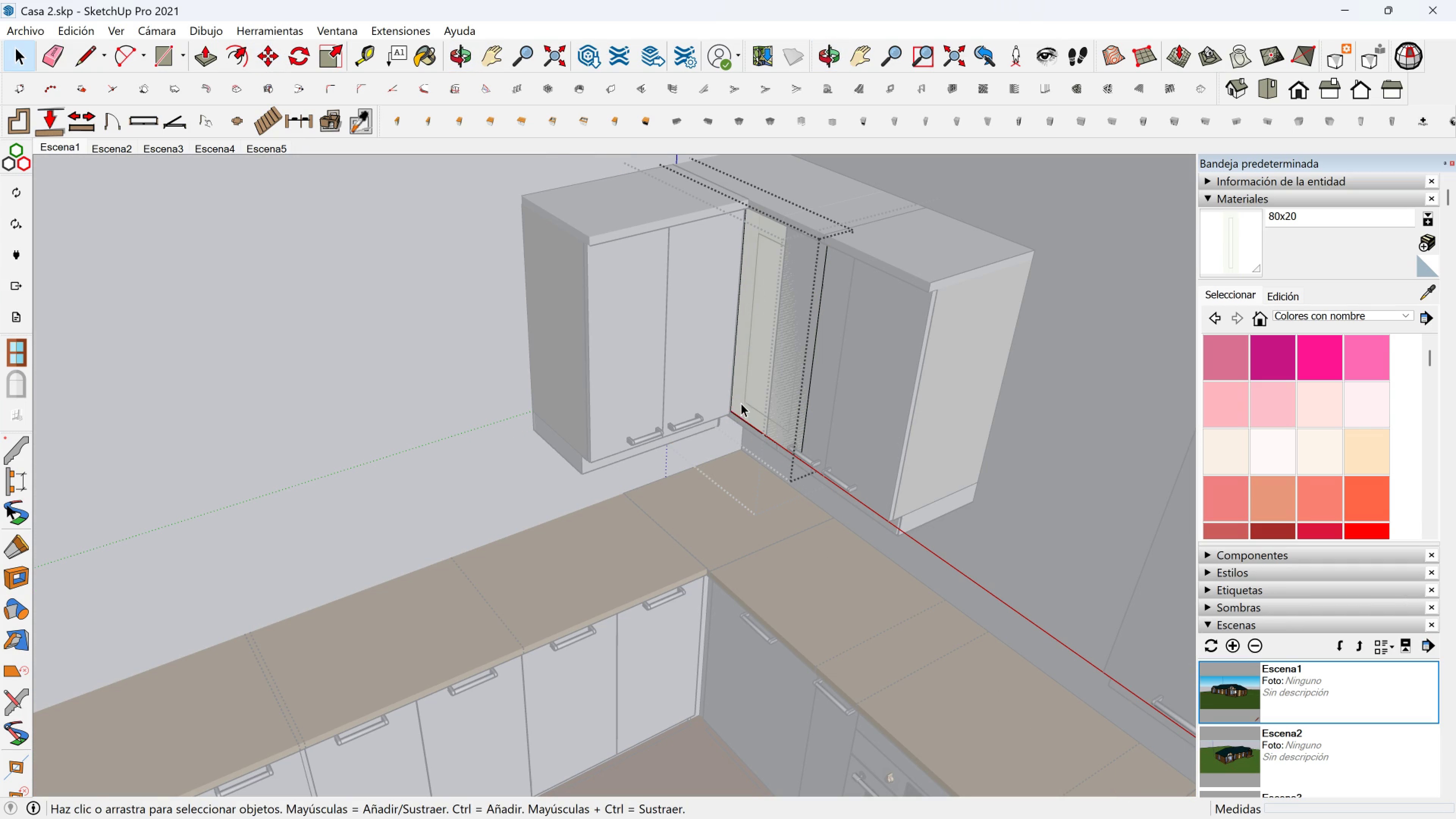 
key(Escape)
 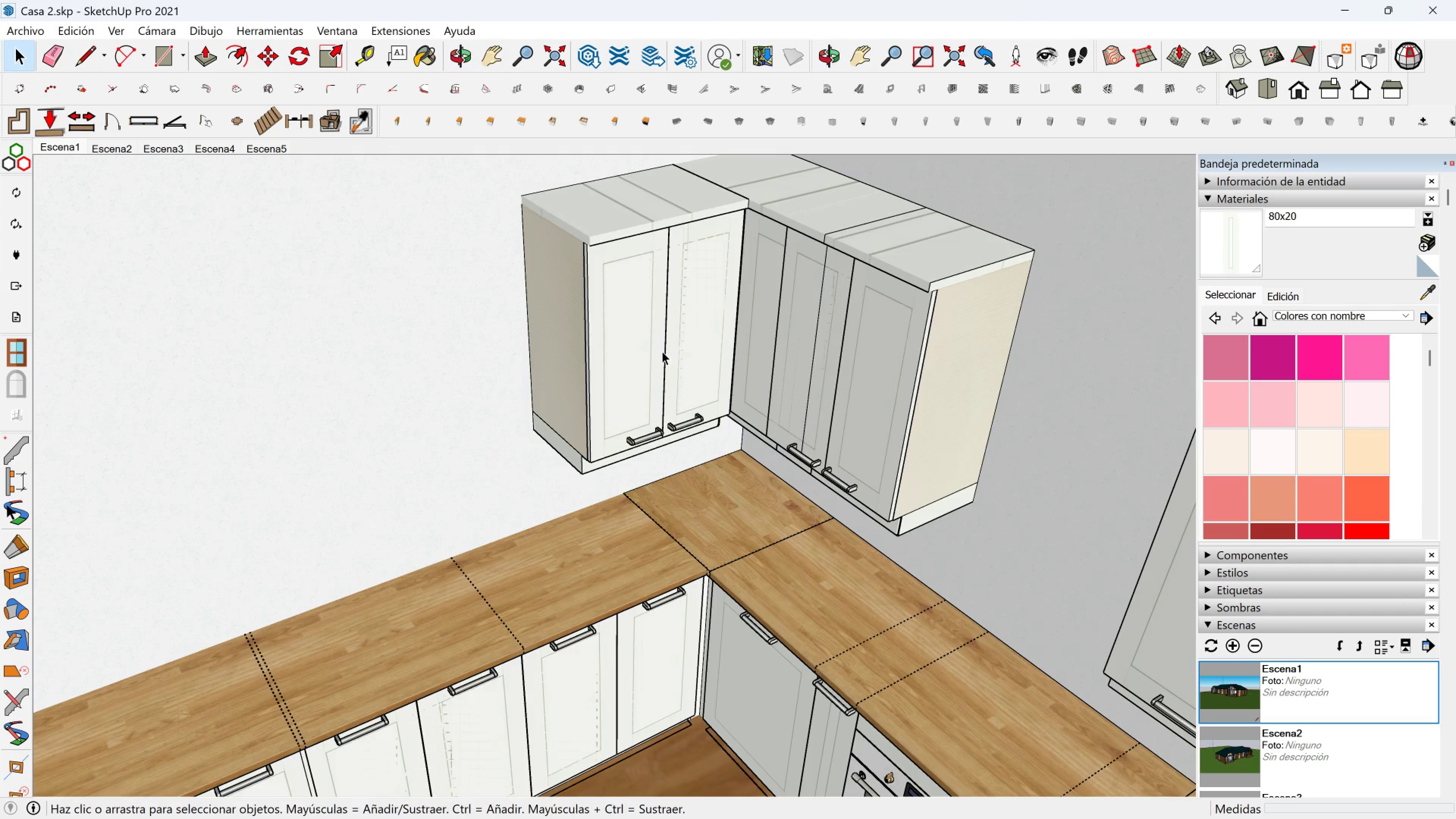 
left_click([661, 351])
 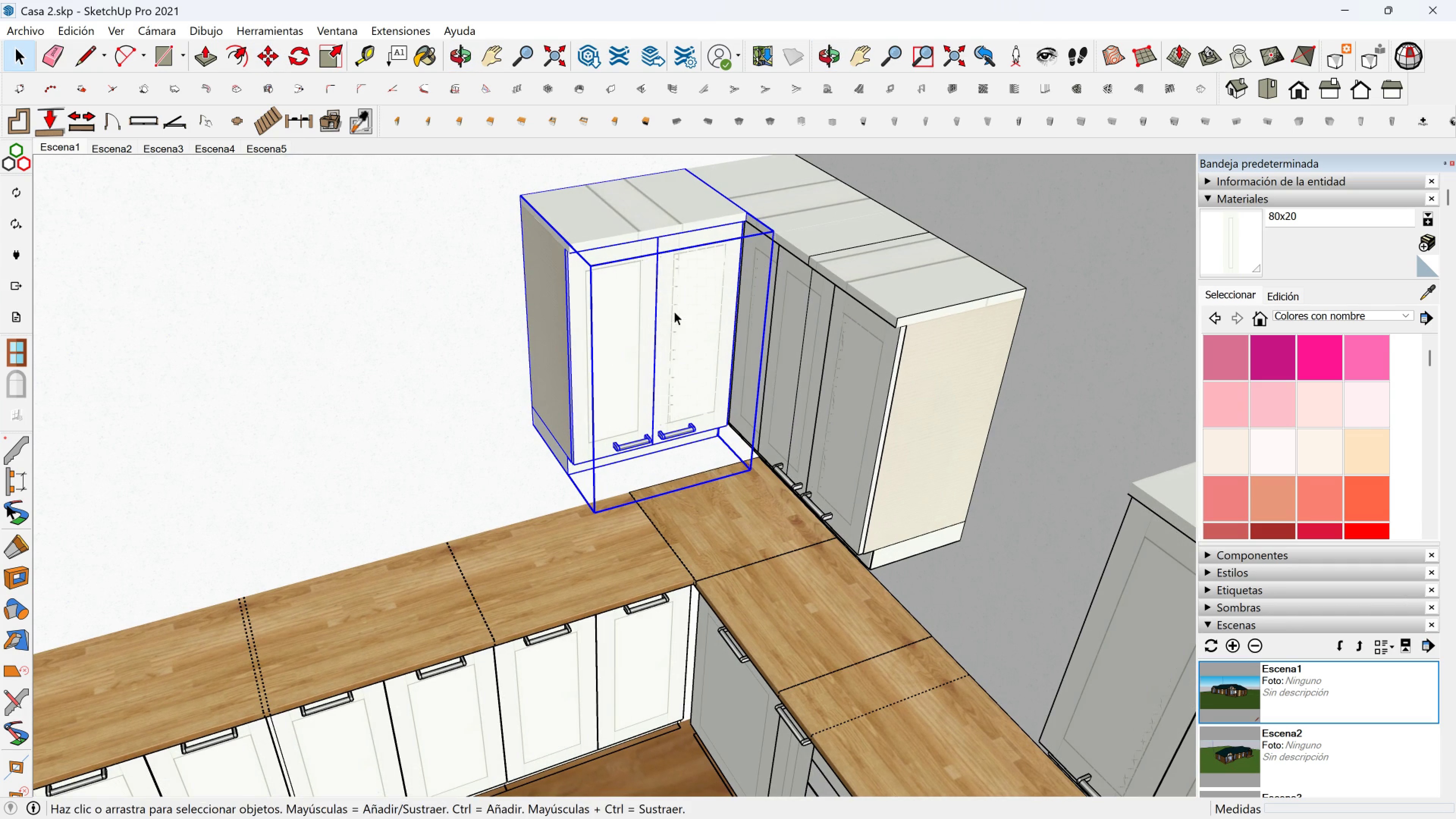 
key(M)
 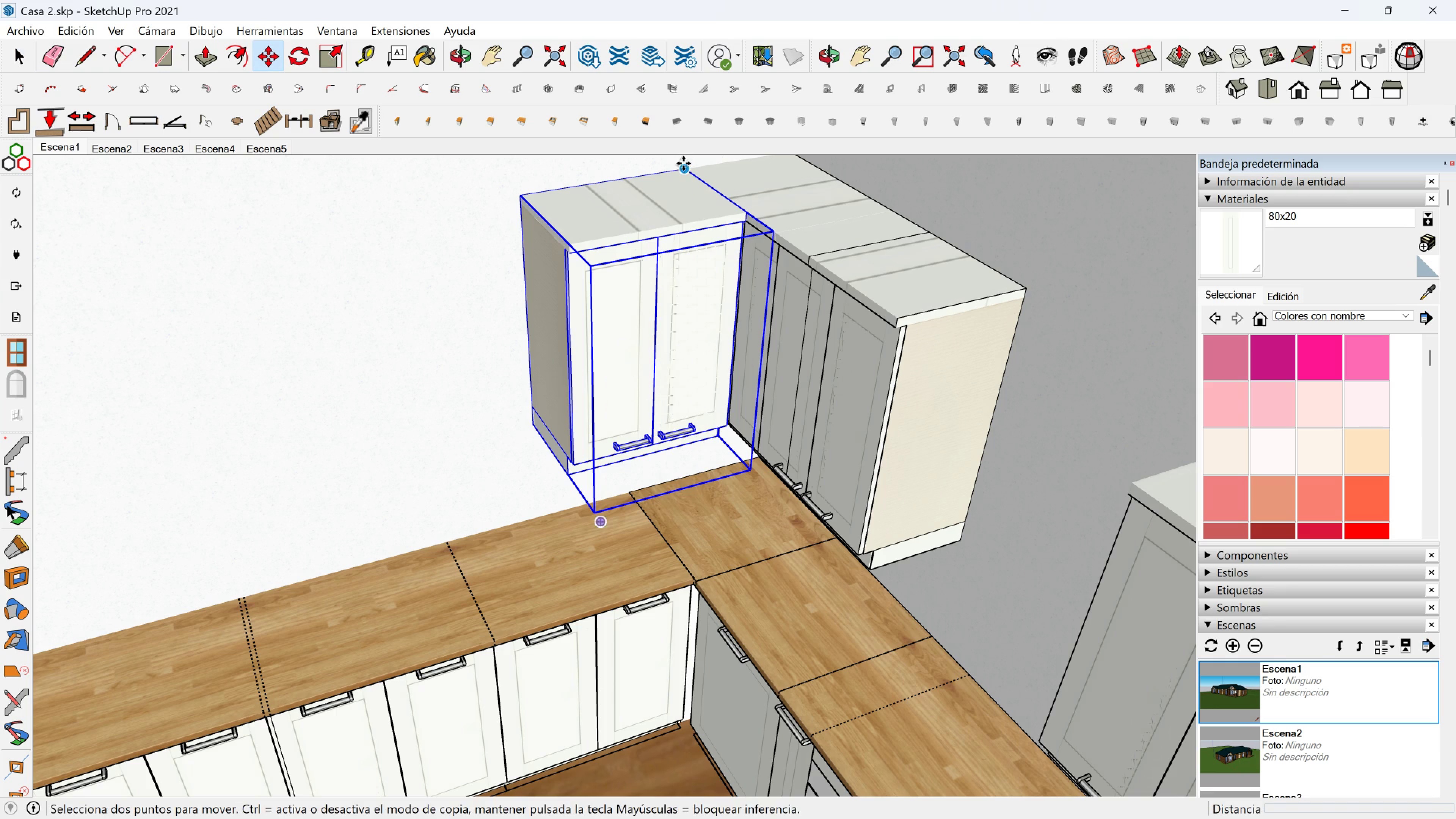 
key(Control+ControlLeft)
 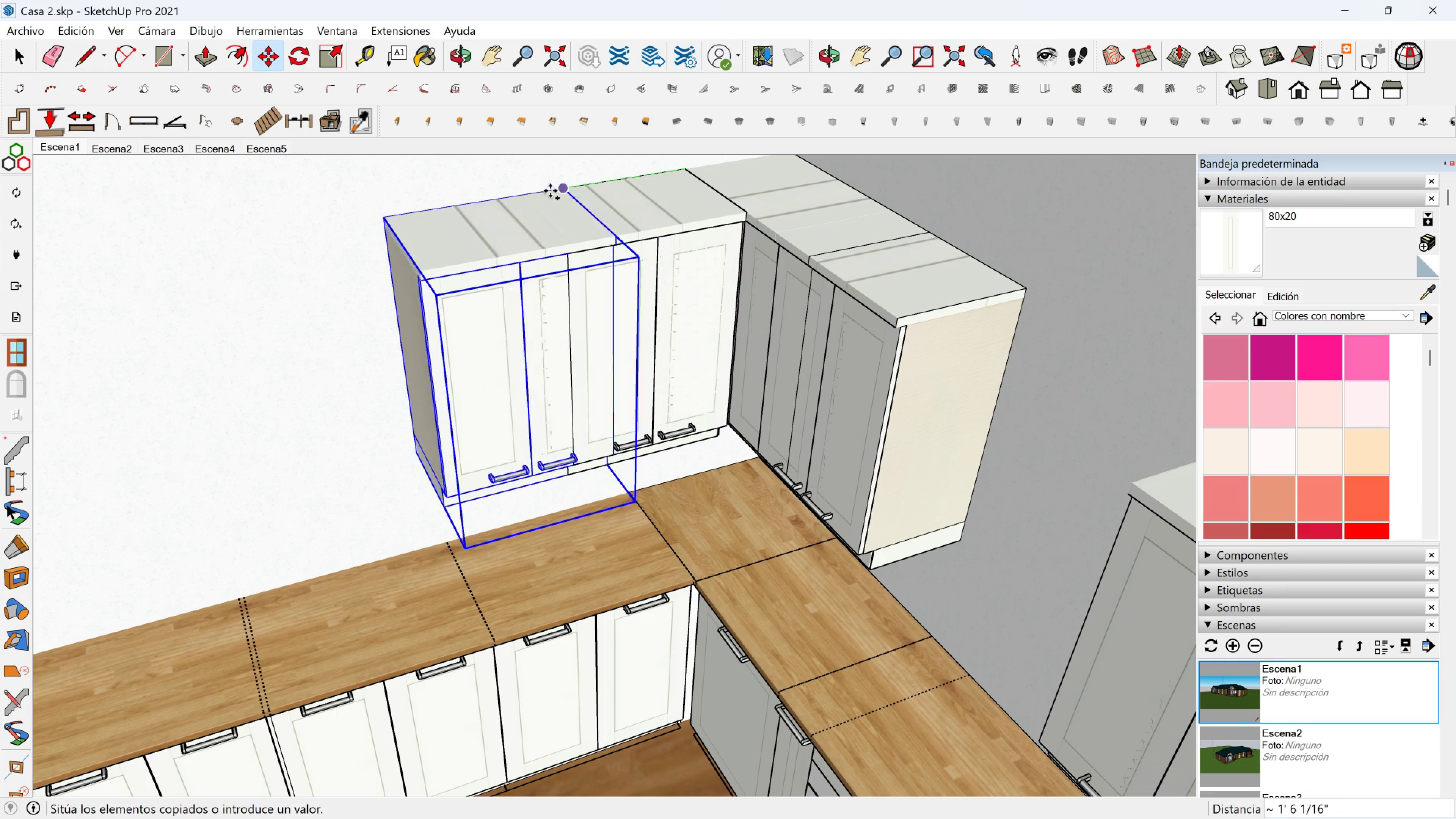 
left_click([683, 163])
 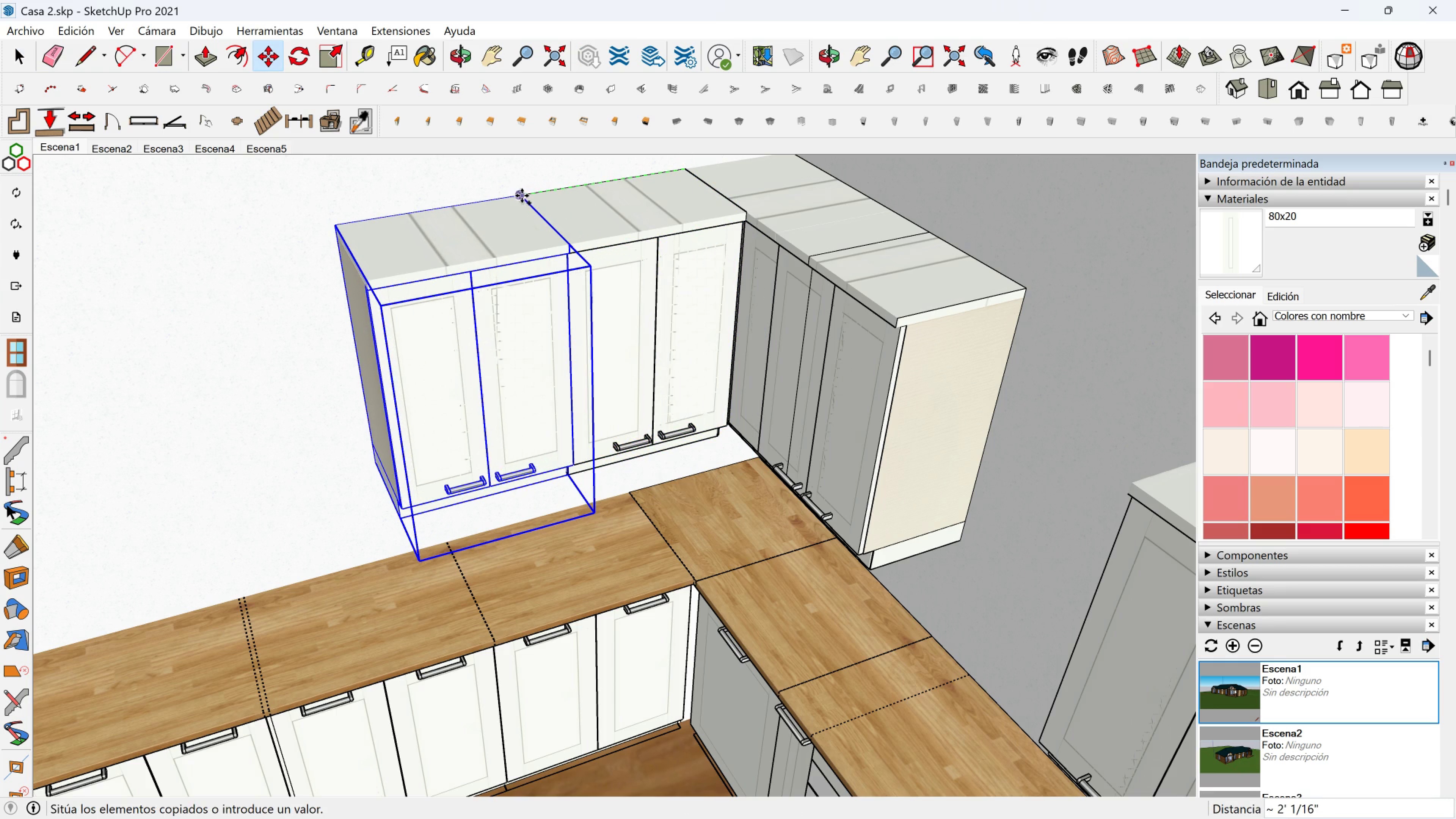 
left_click([521, 196])
 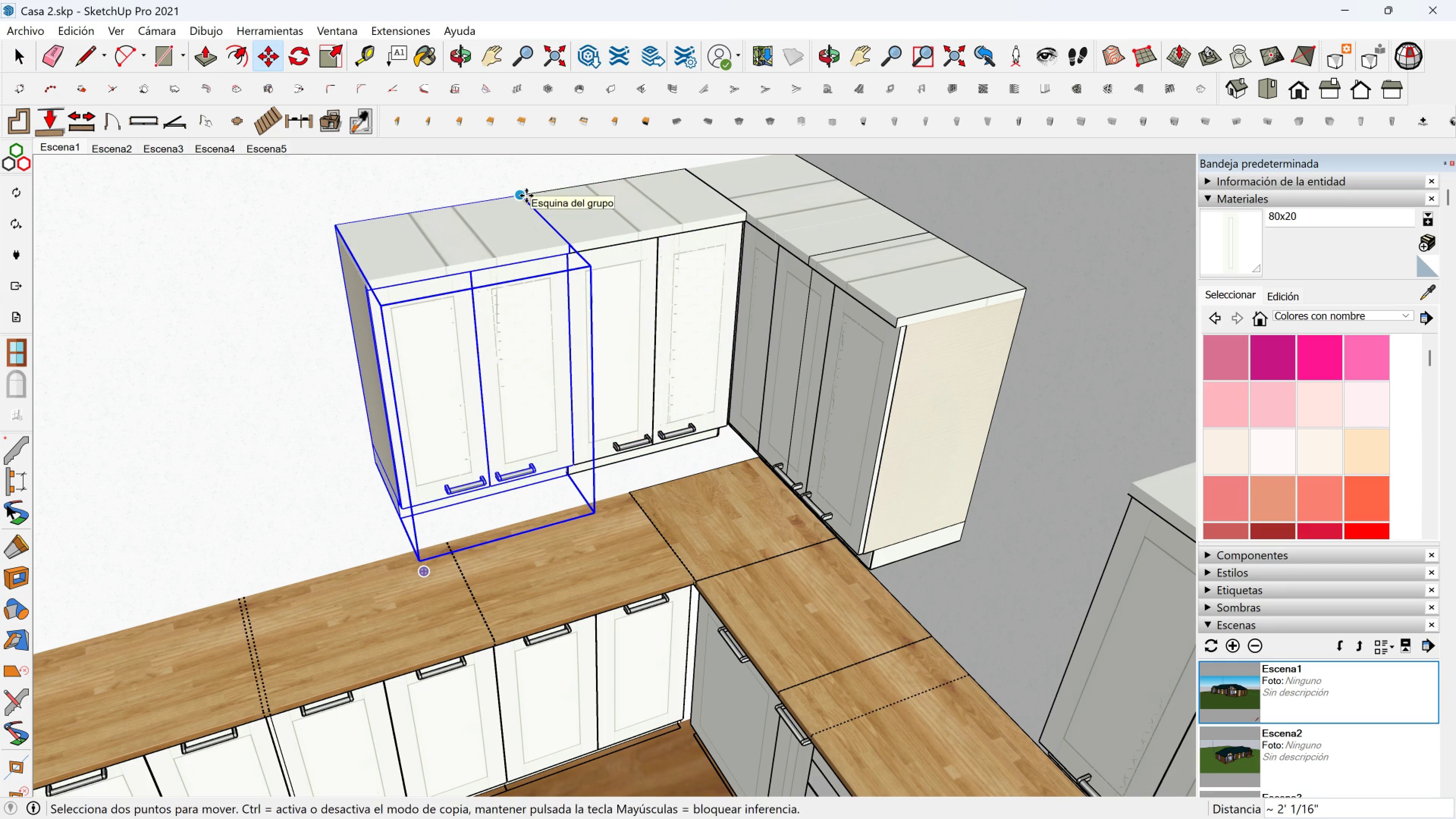 
key(Control+ControlLeft)
 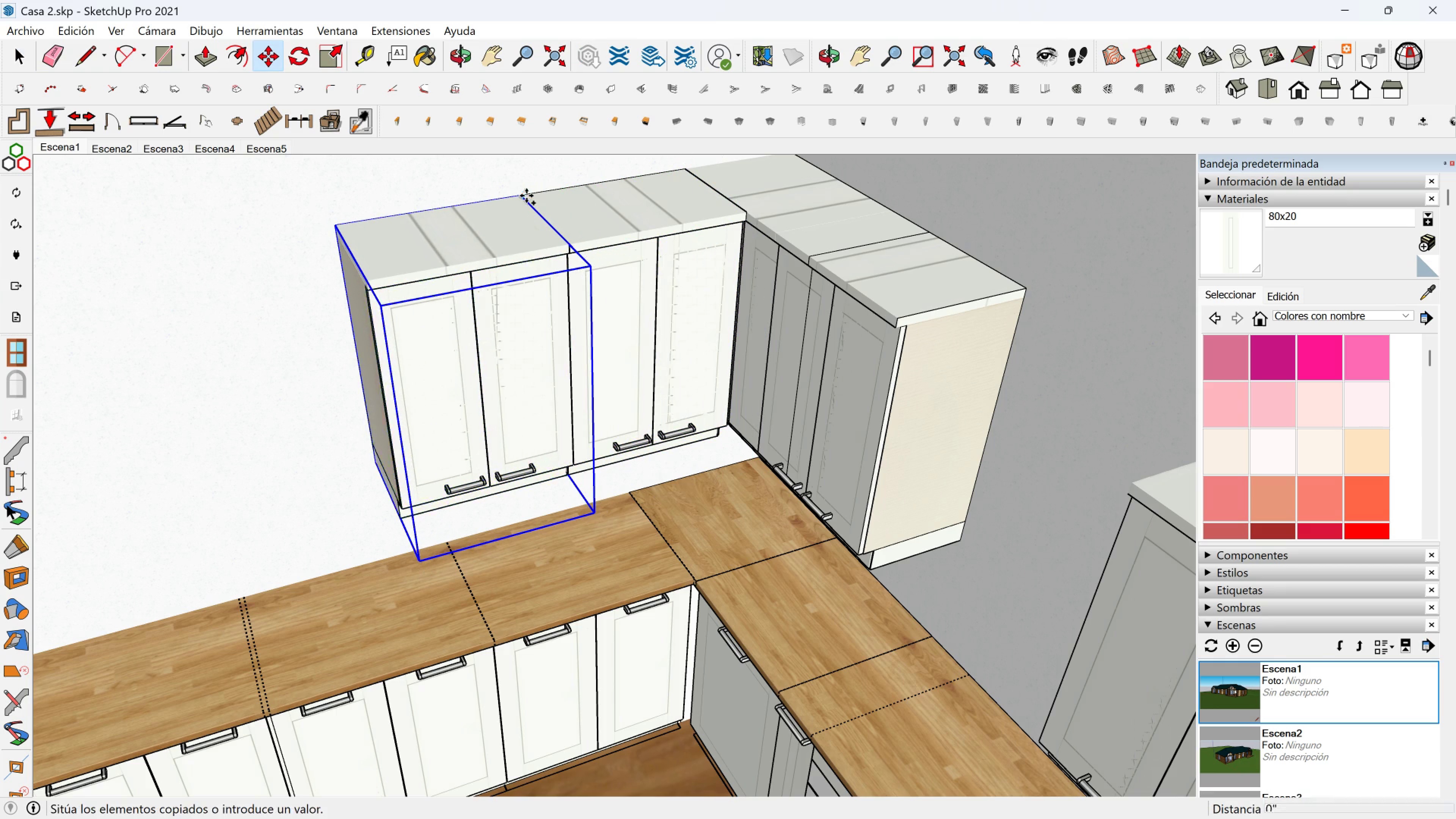 
double_click([526, 196])
 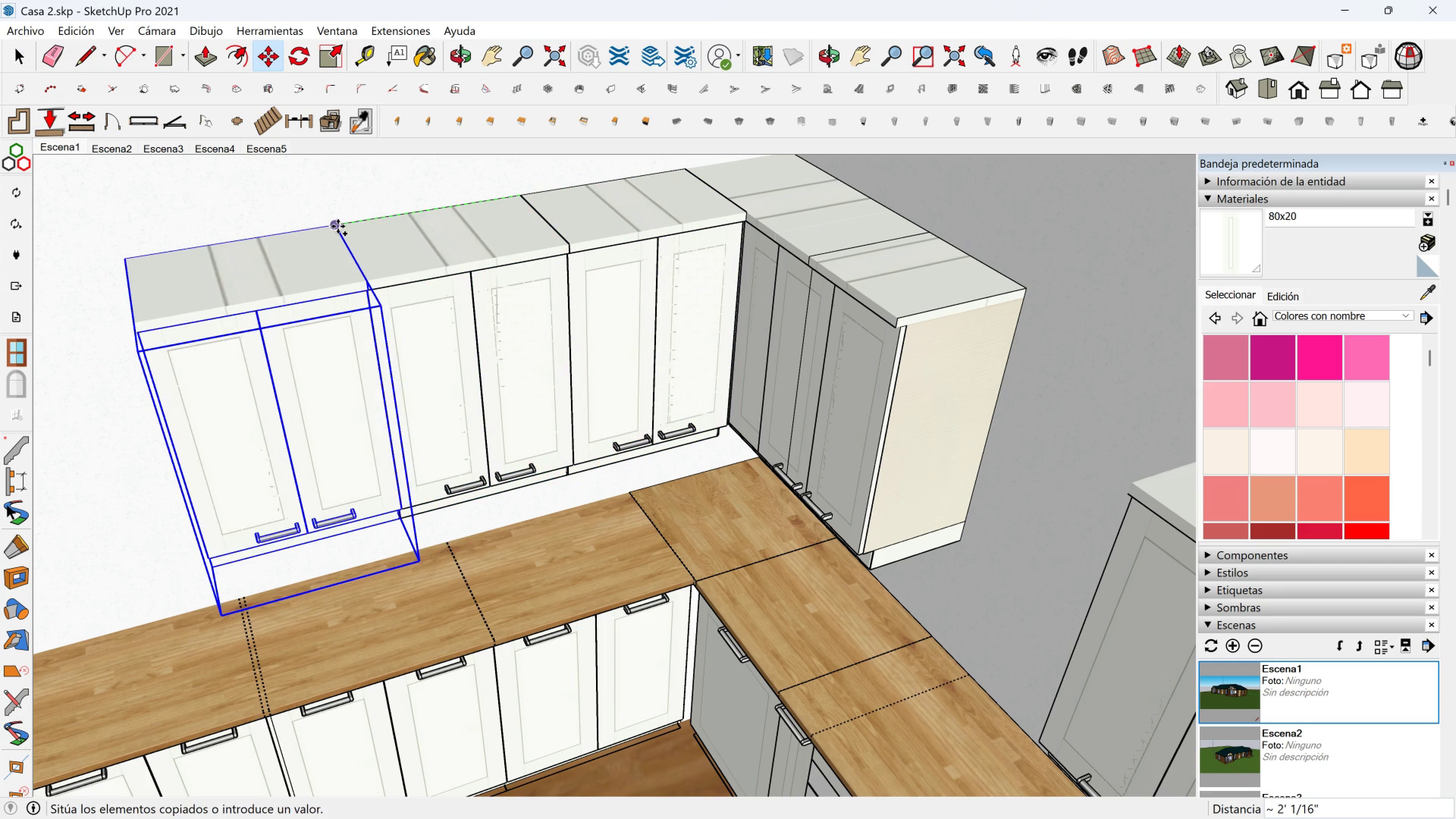 
left_click([338, 226])